 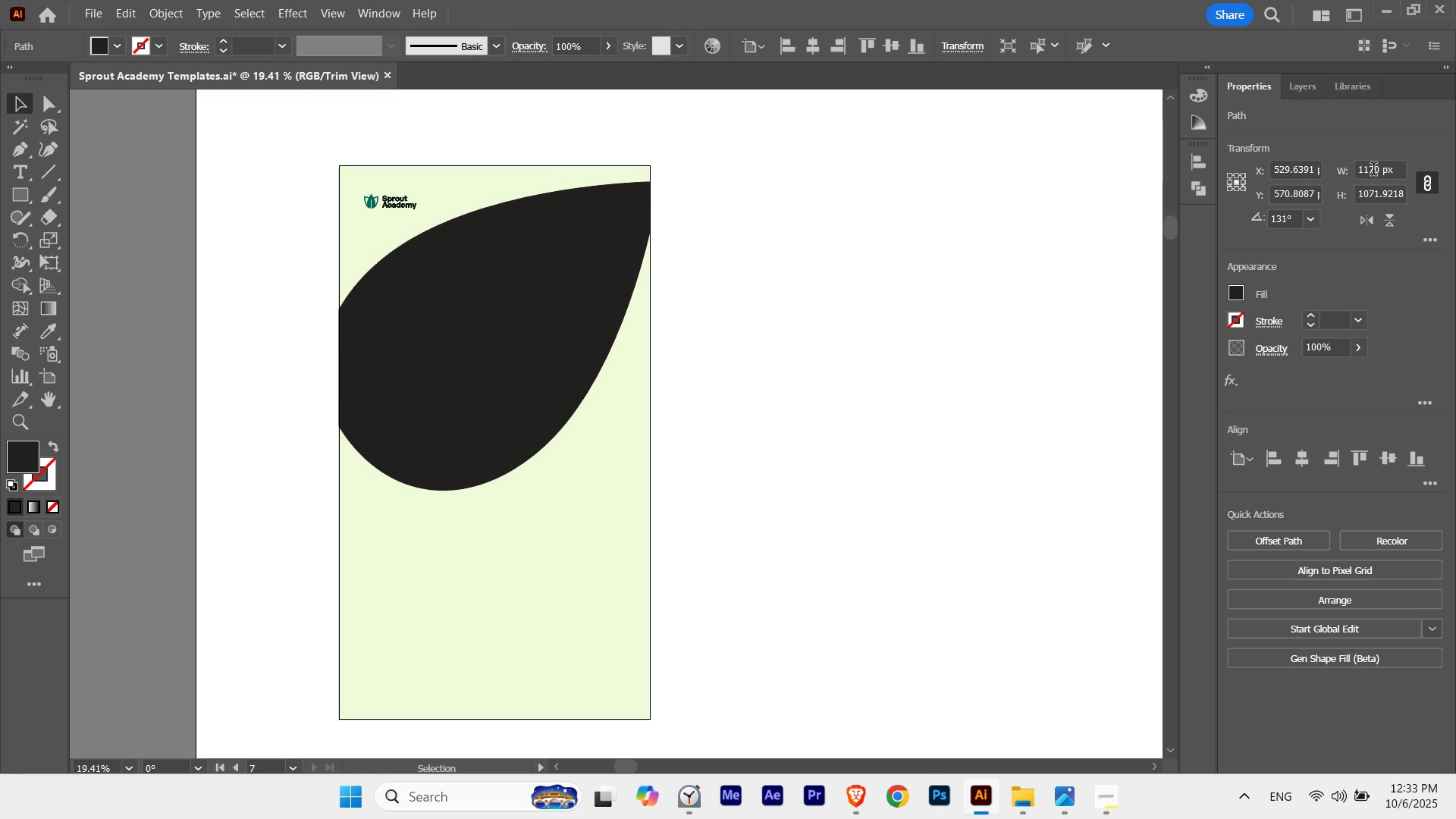 
key(Shift+ArrowDown)
 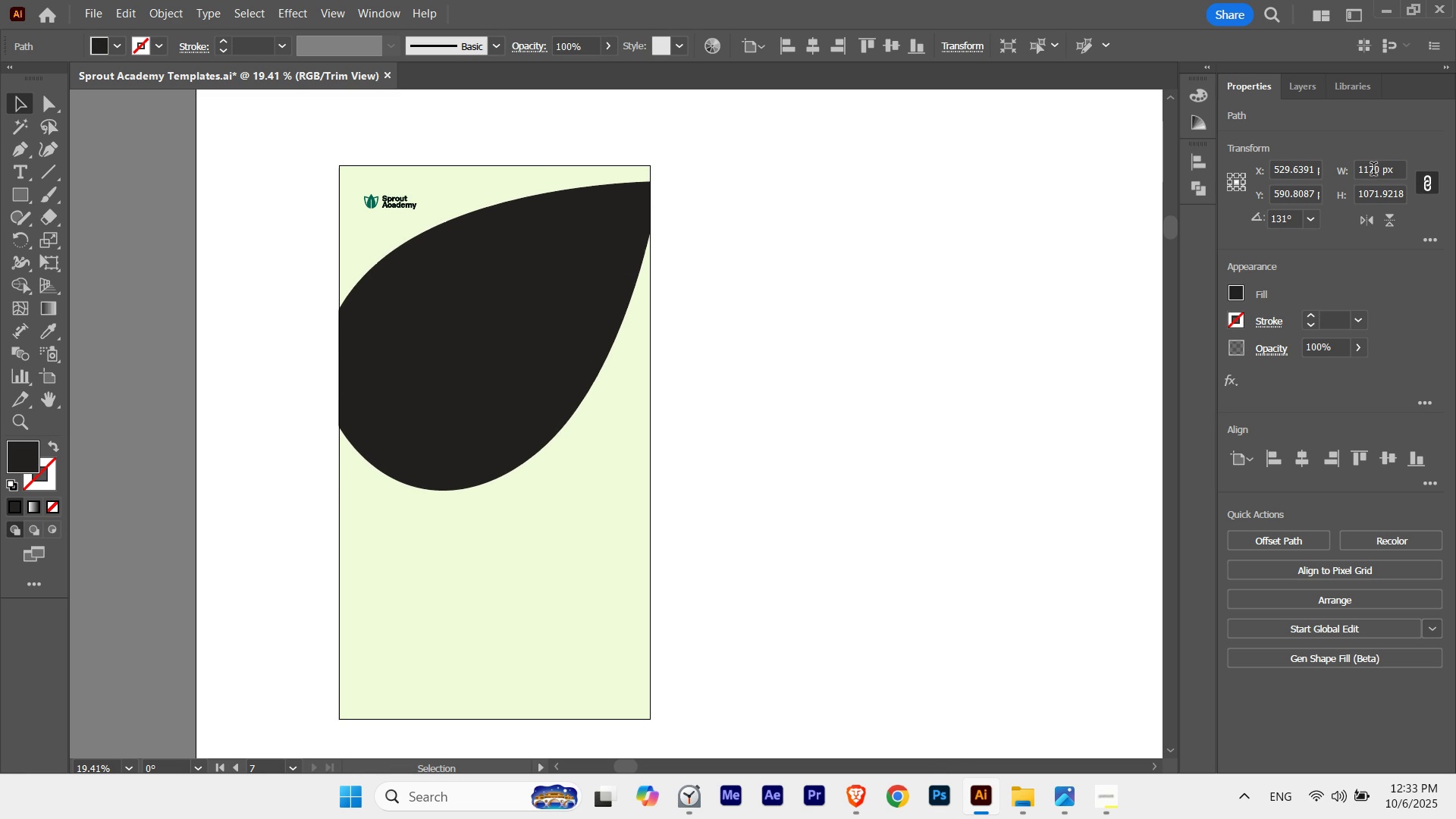 
key(Shift+ArrowDown)
 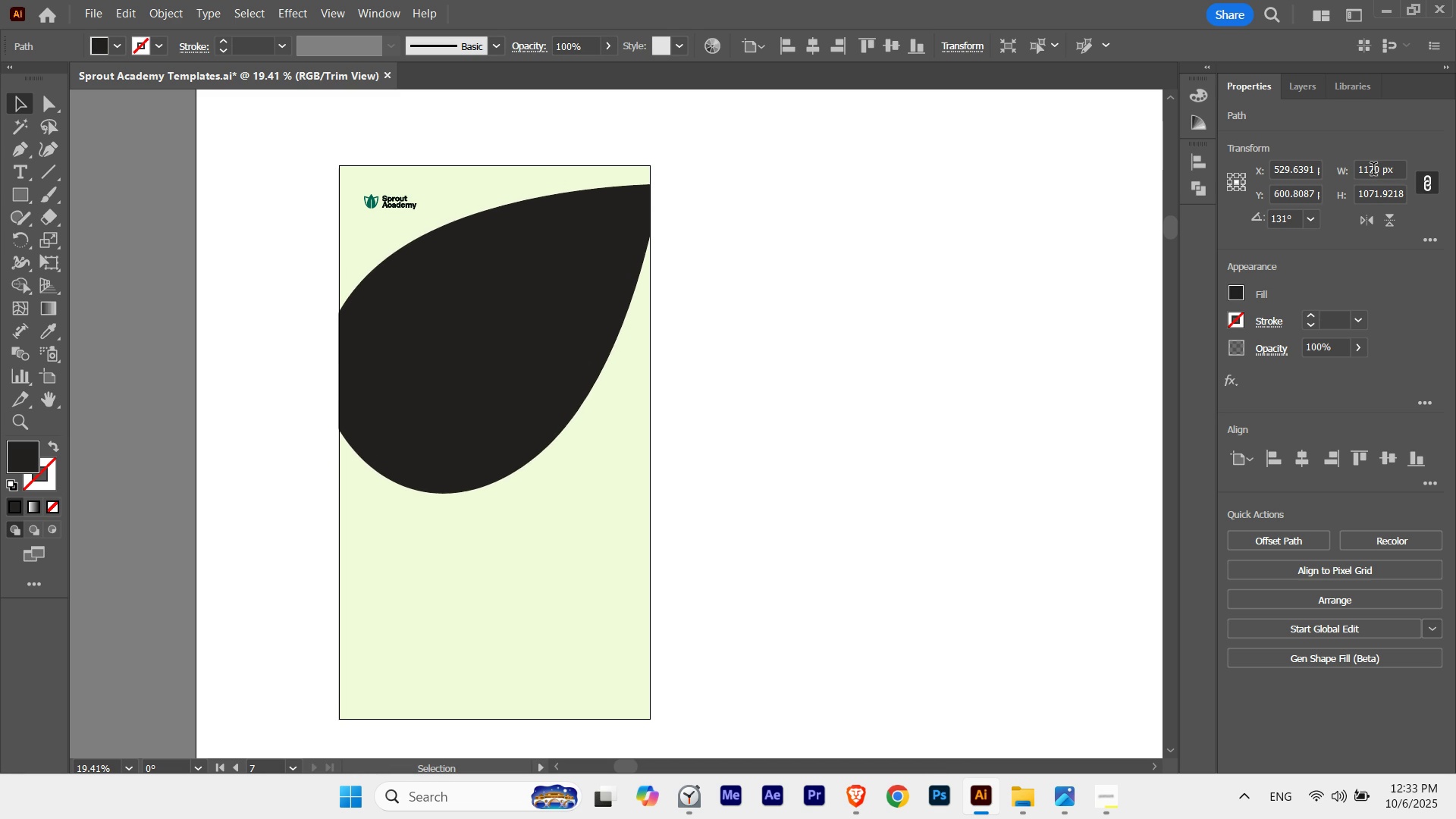 
key(Shift+ArrowUp)
 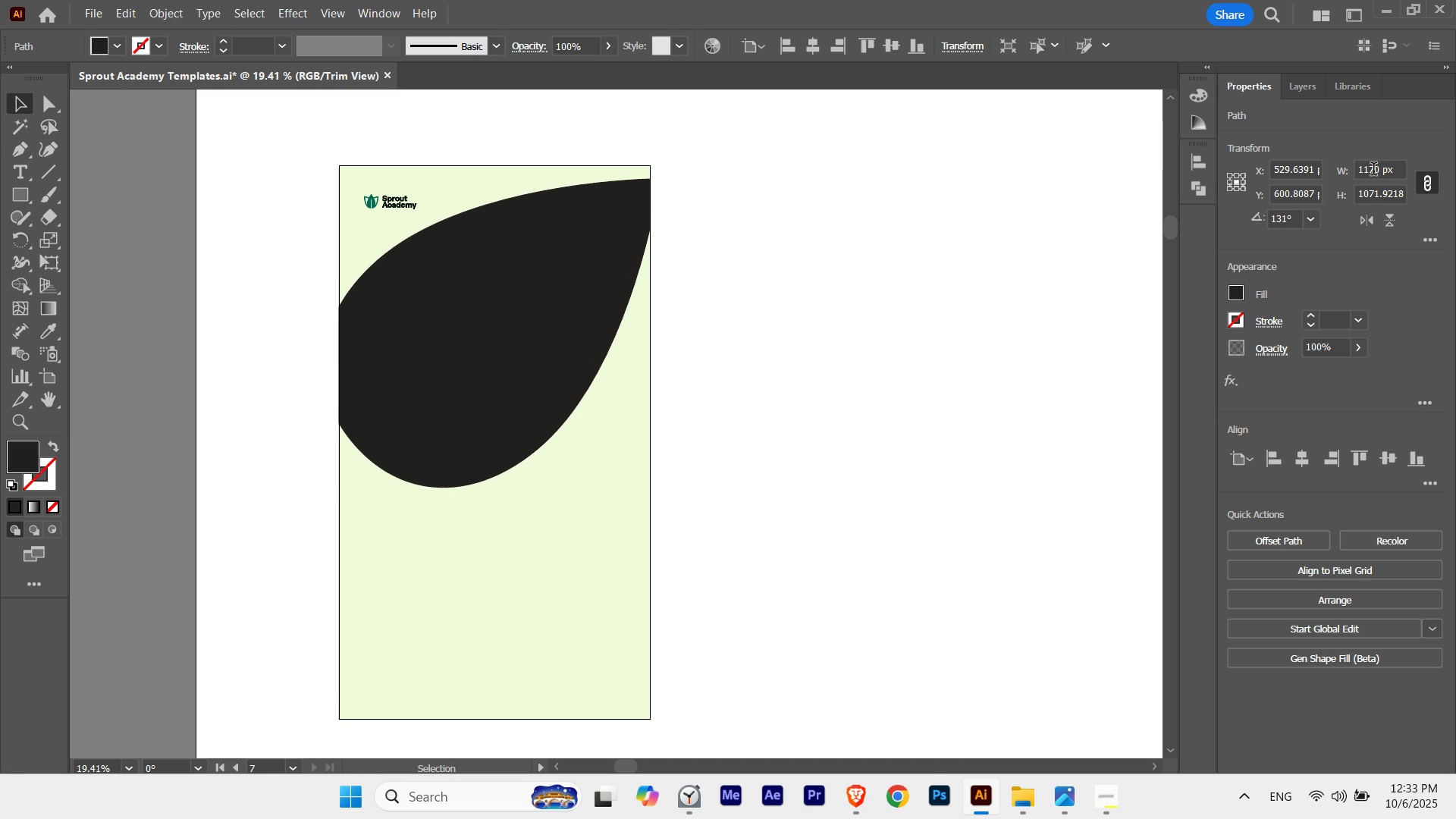 
key(Shift+ArrowUp)
 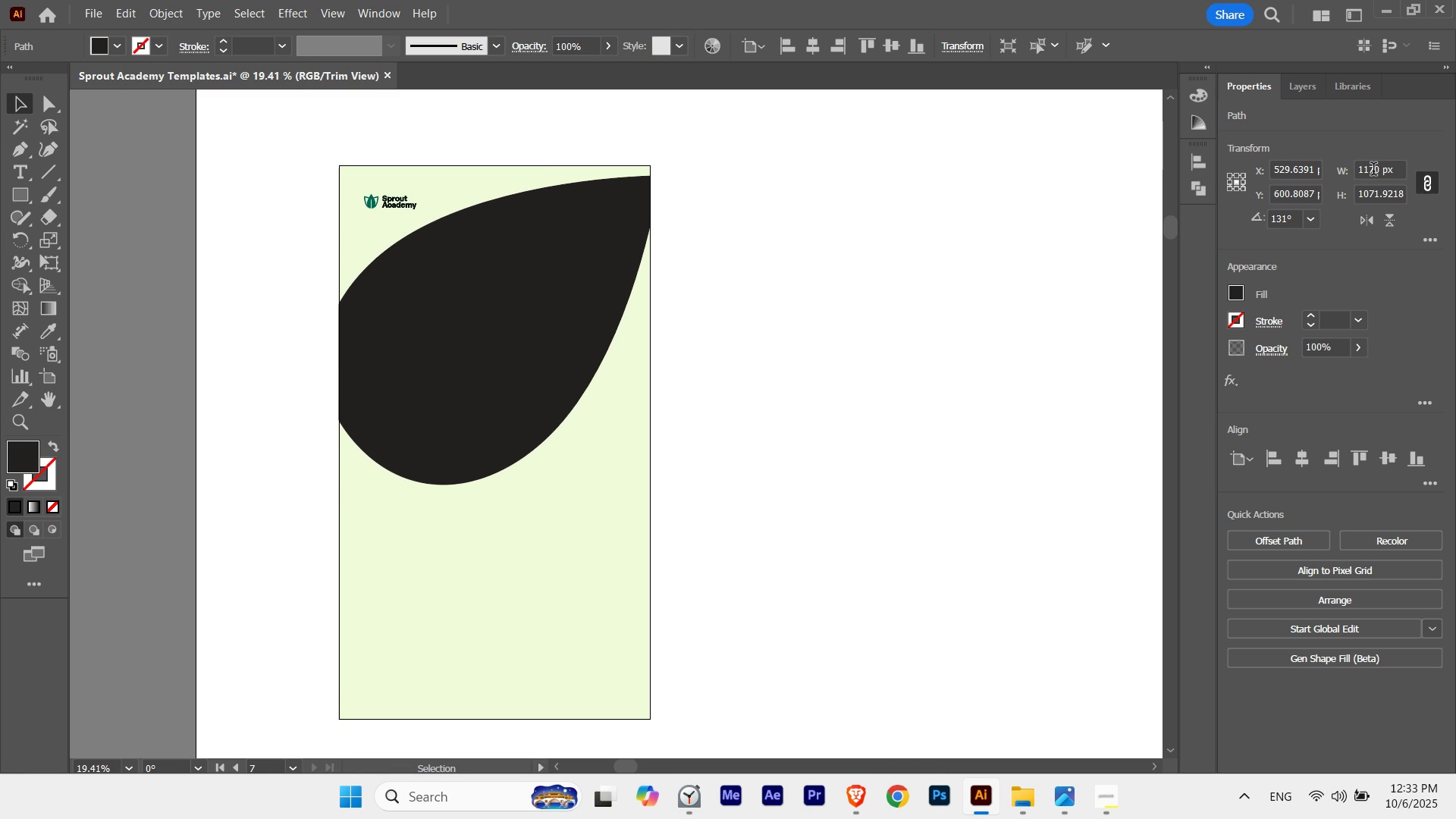 
key(Shift+ArrowUp)
 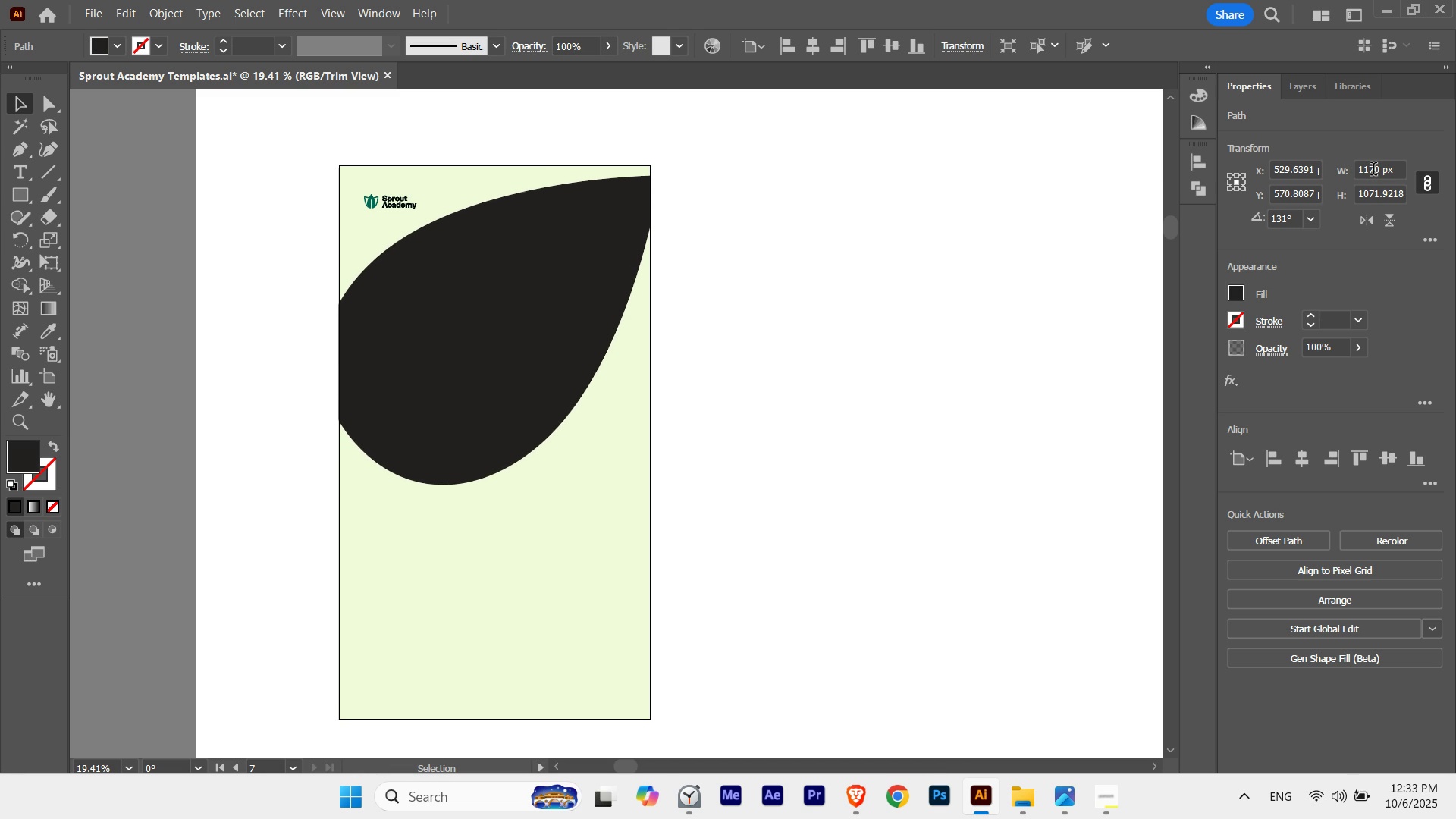 
key(Shift+ArrowDown)